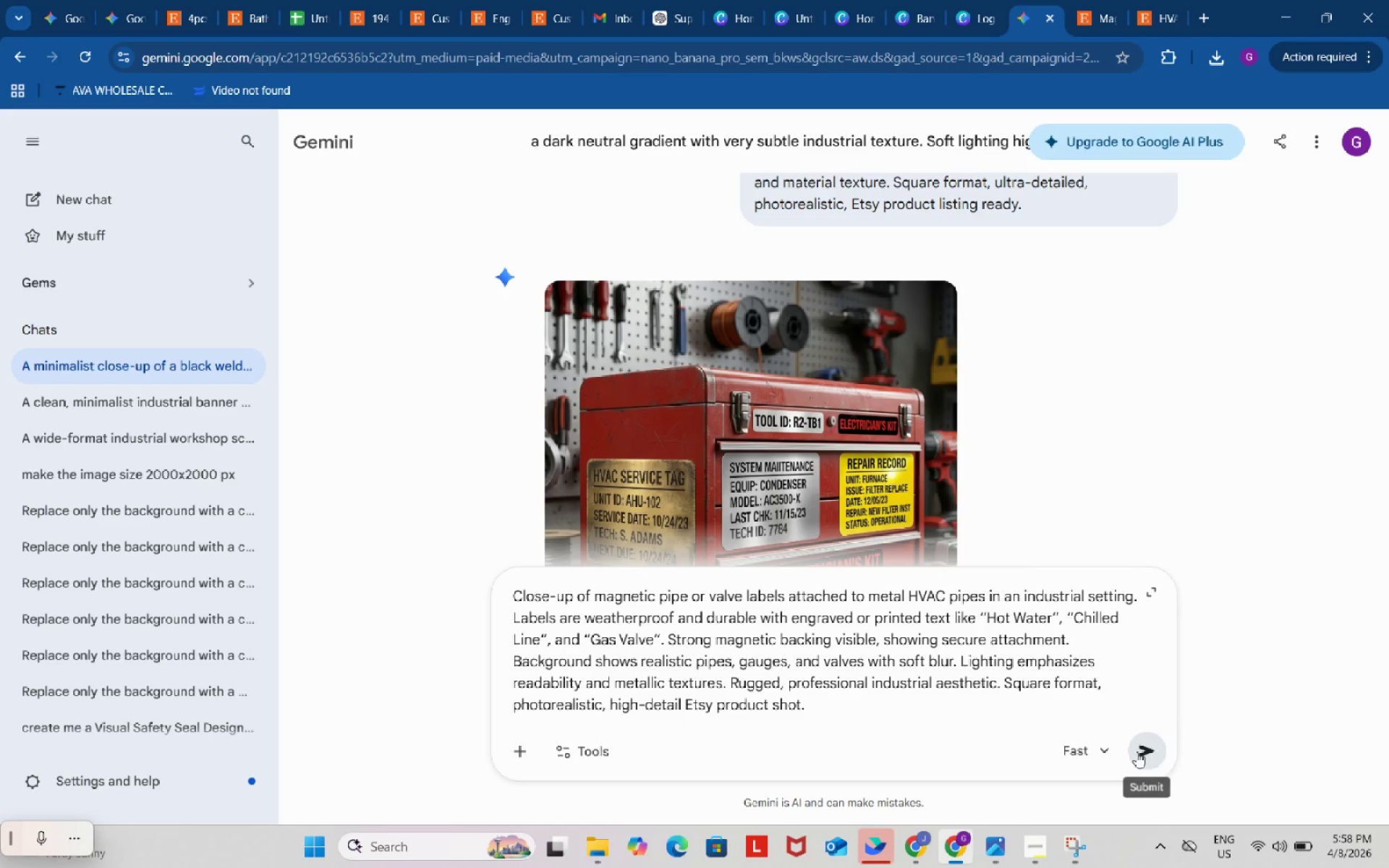 
left_click([1137, 752])
 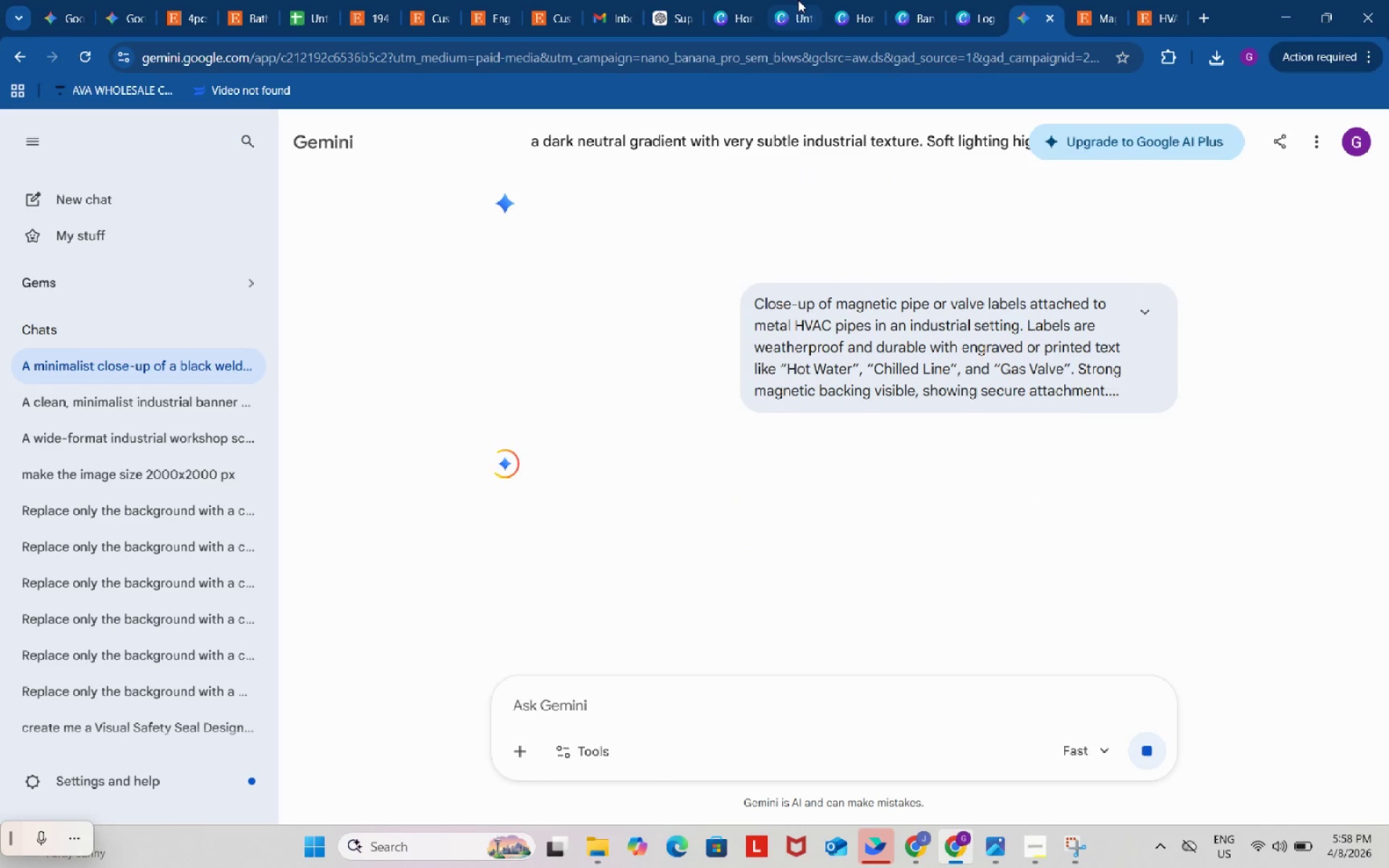 
left_click([798, 0])
 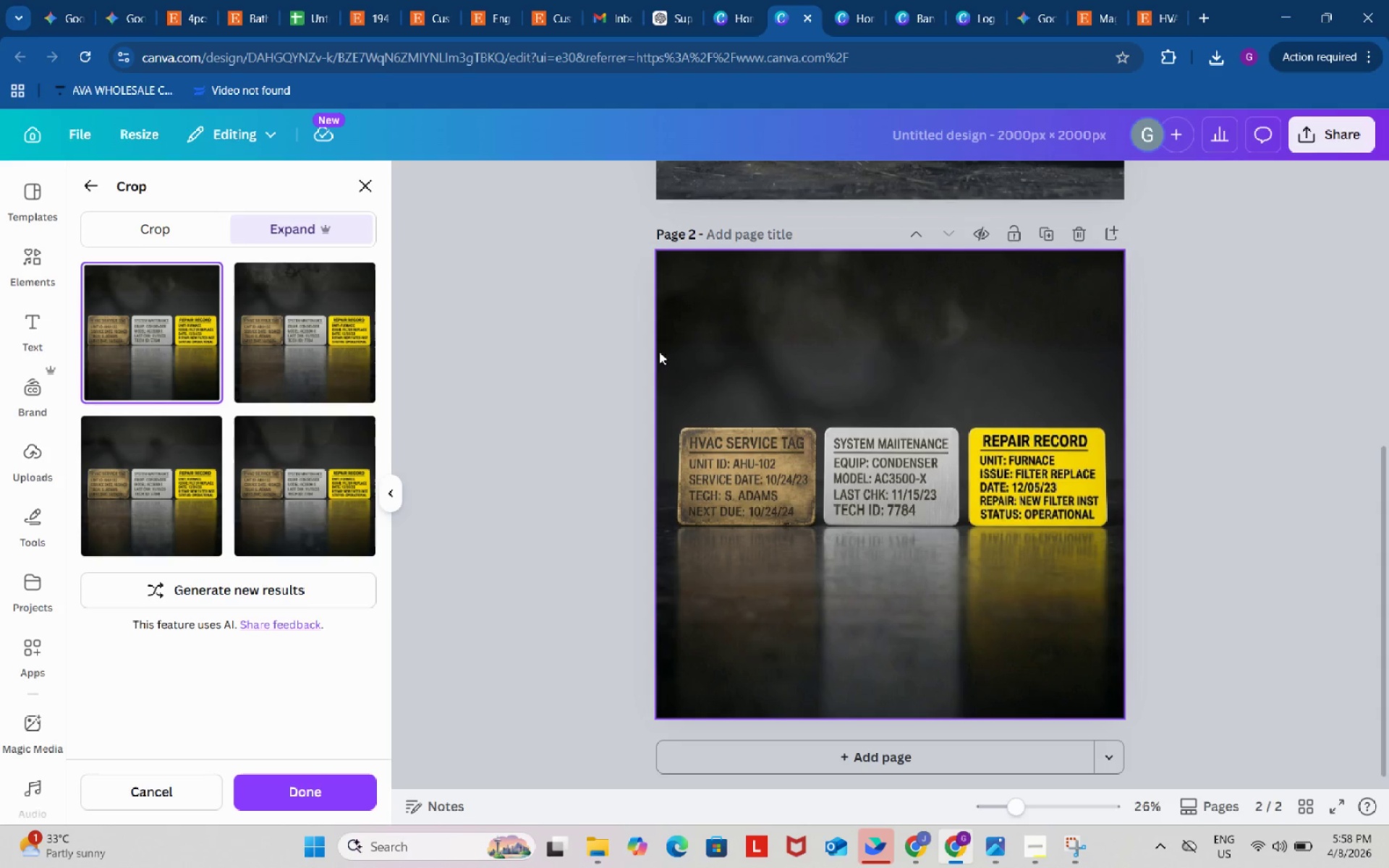 
left_click([326, 358])
 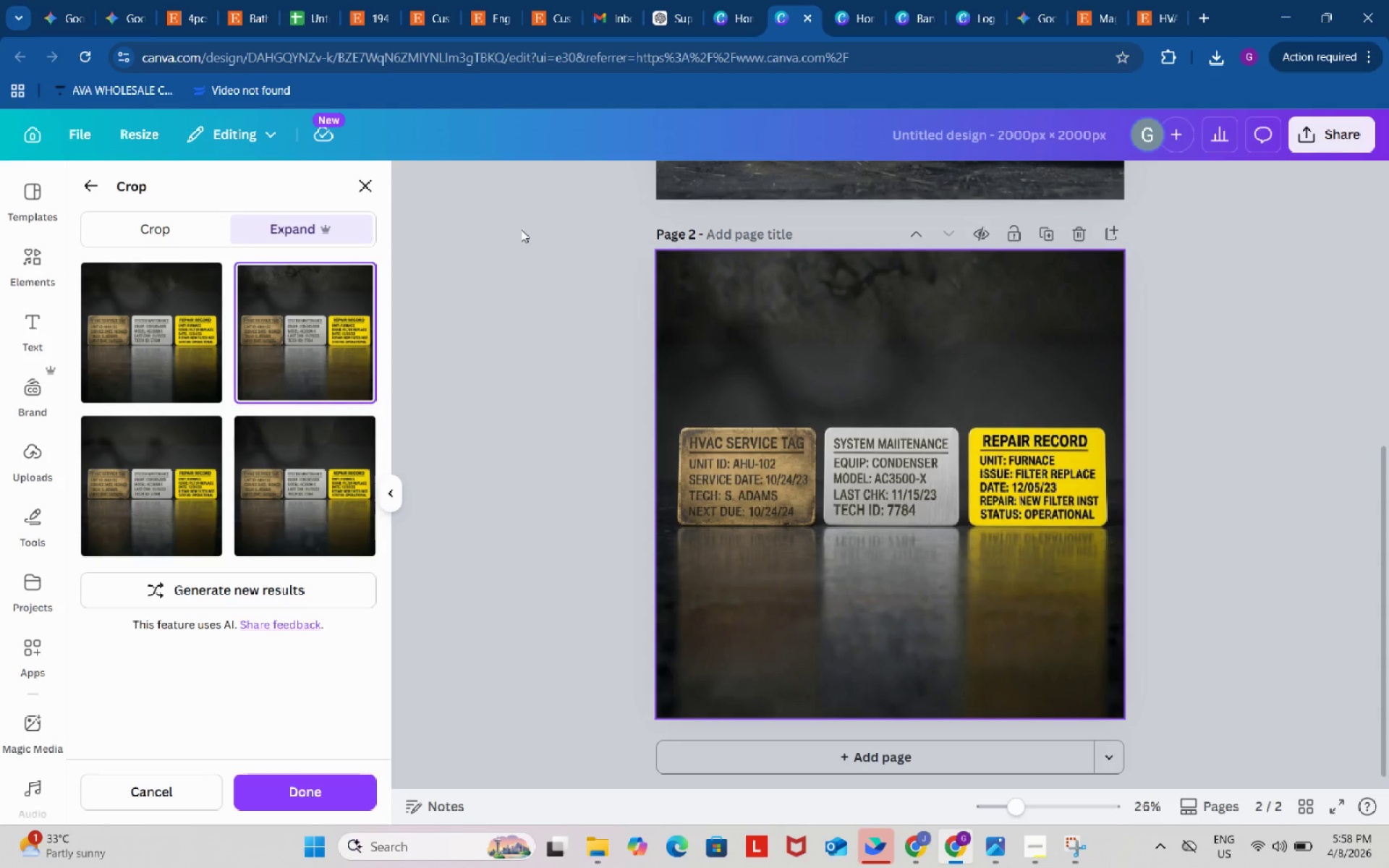 
left_click([140, 366])
 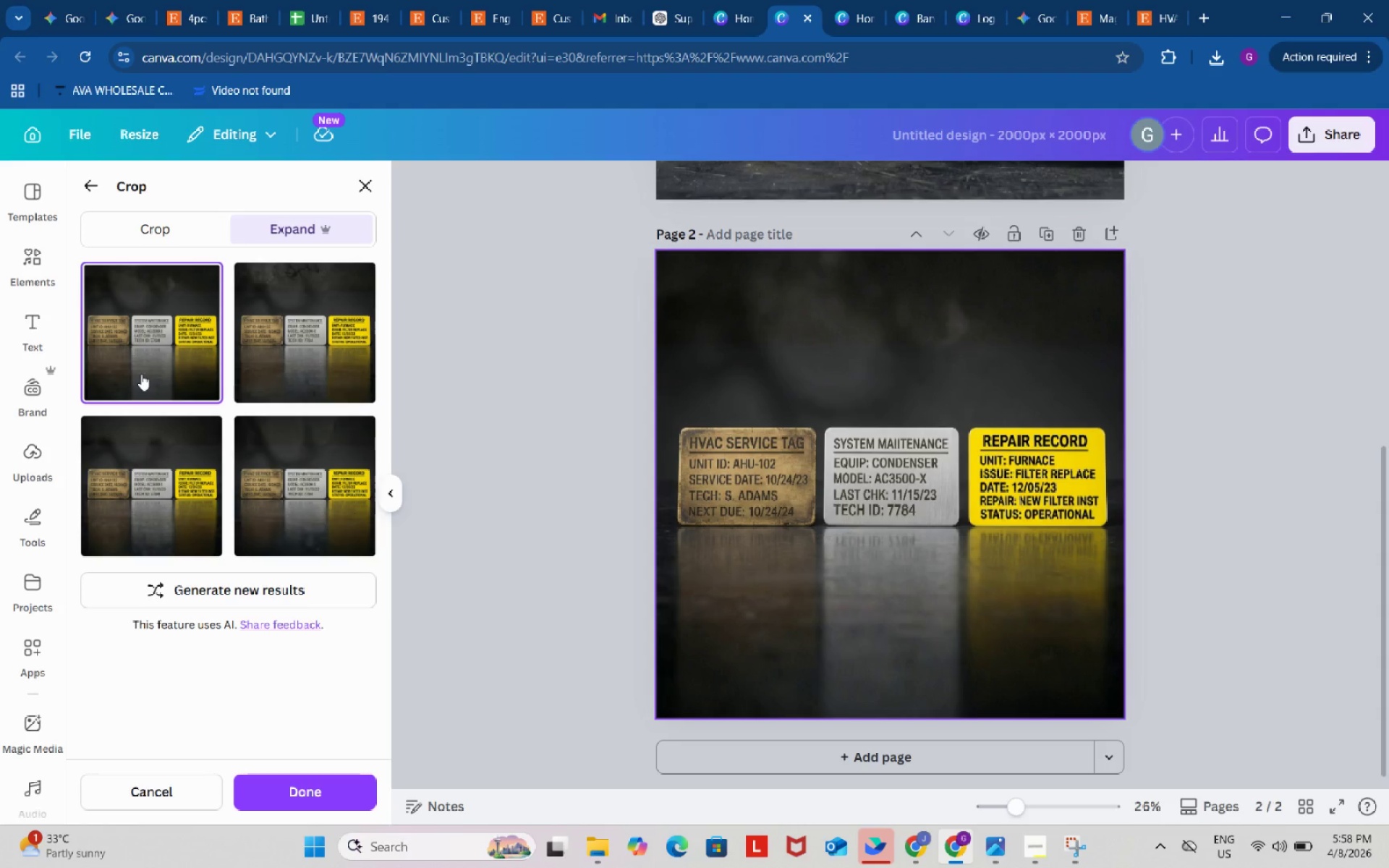 
left_click([129, 488])
 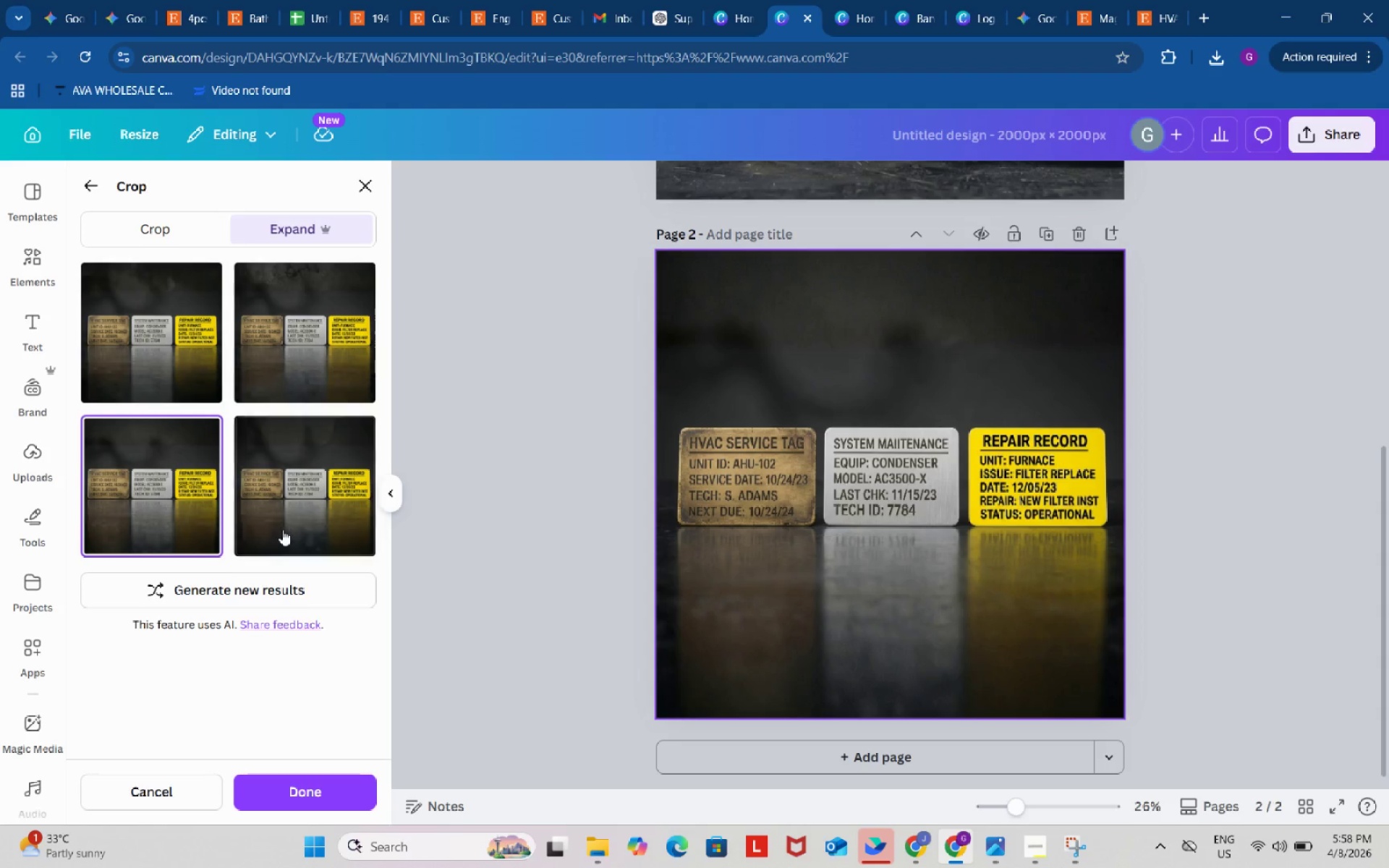 
left_click([294, 500])
 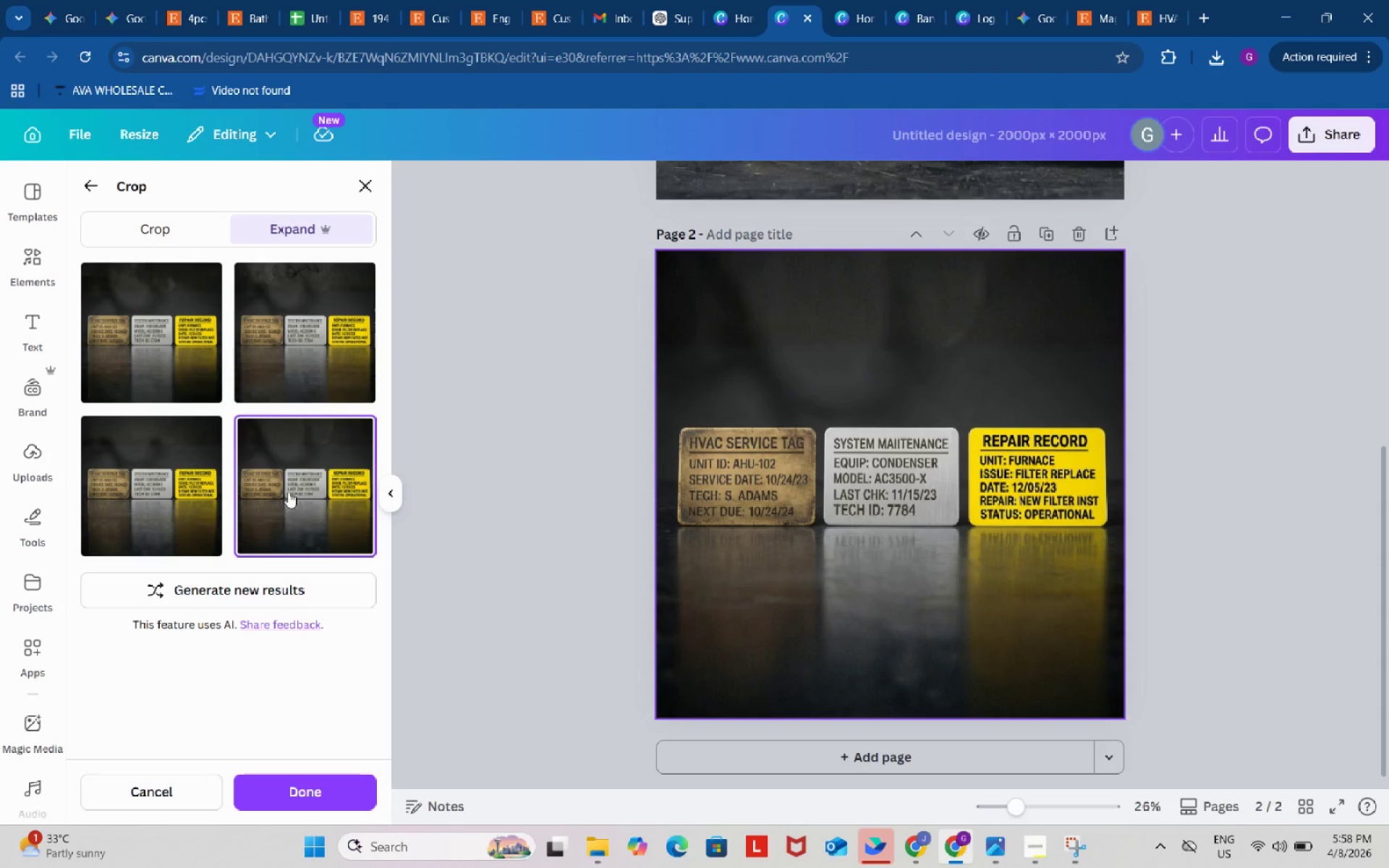 
left_click([176, 348])
 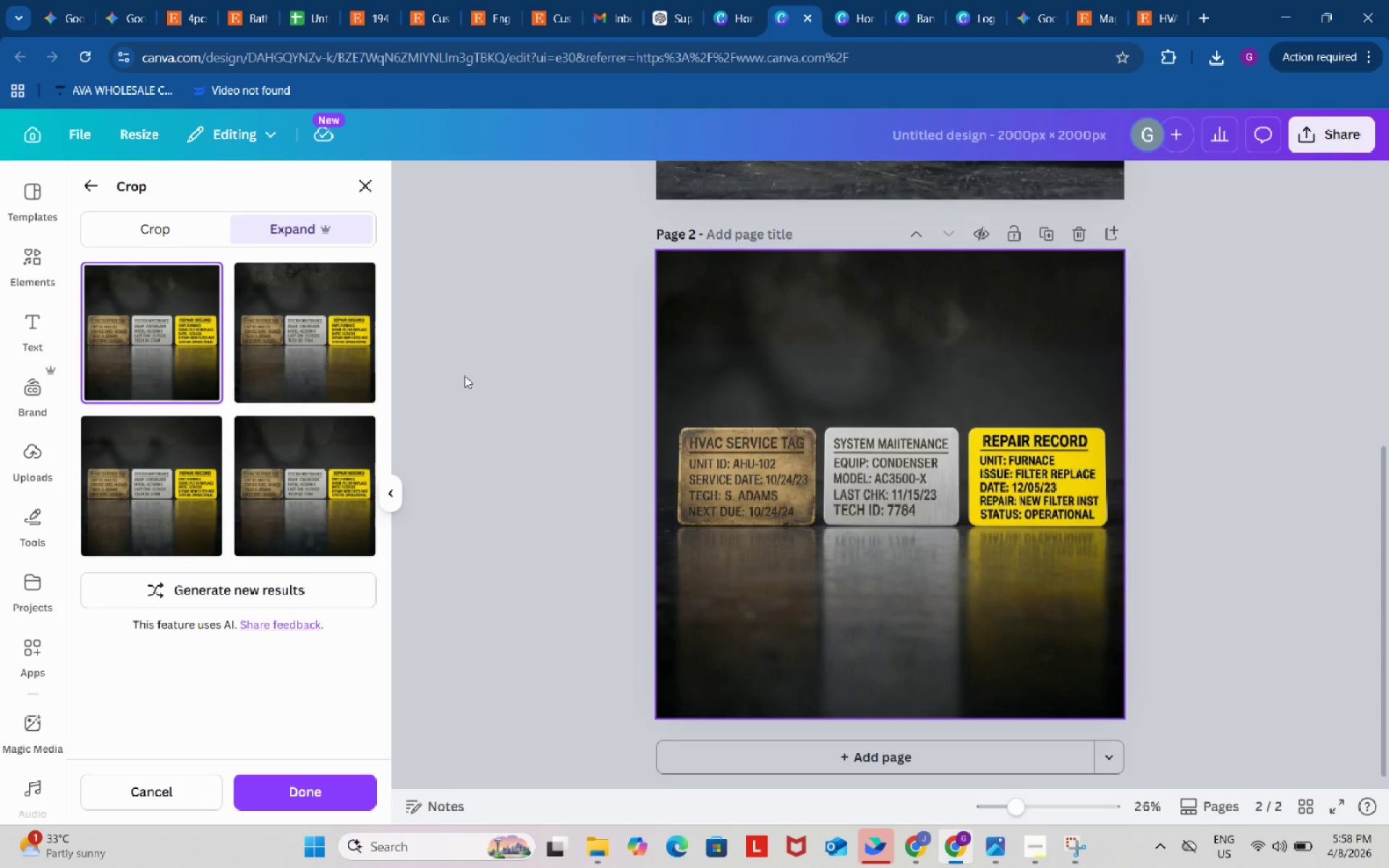 
double_click([469, 370])
 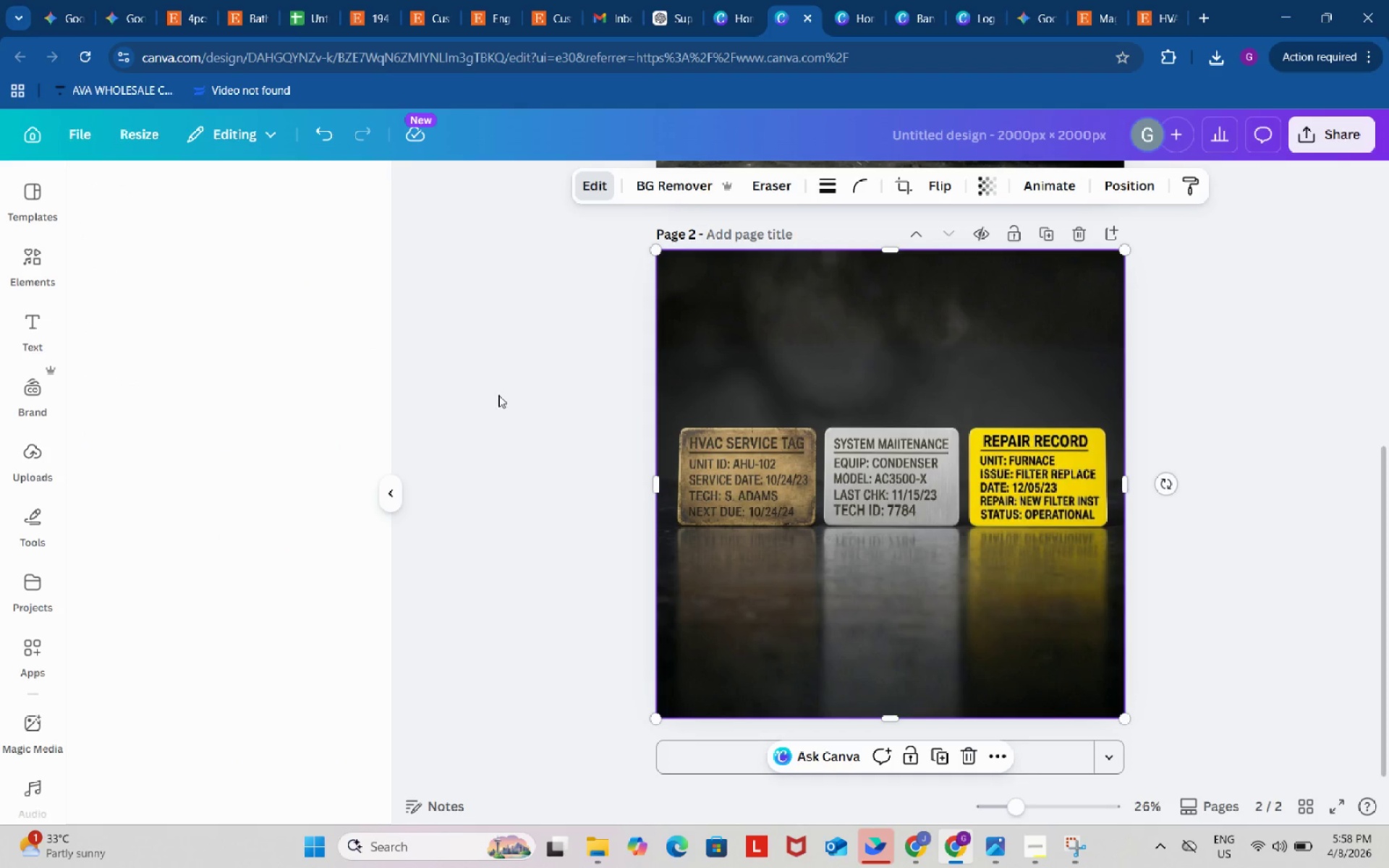 
left_click([498, 395])
 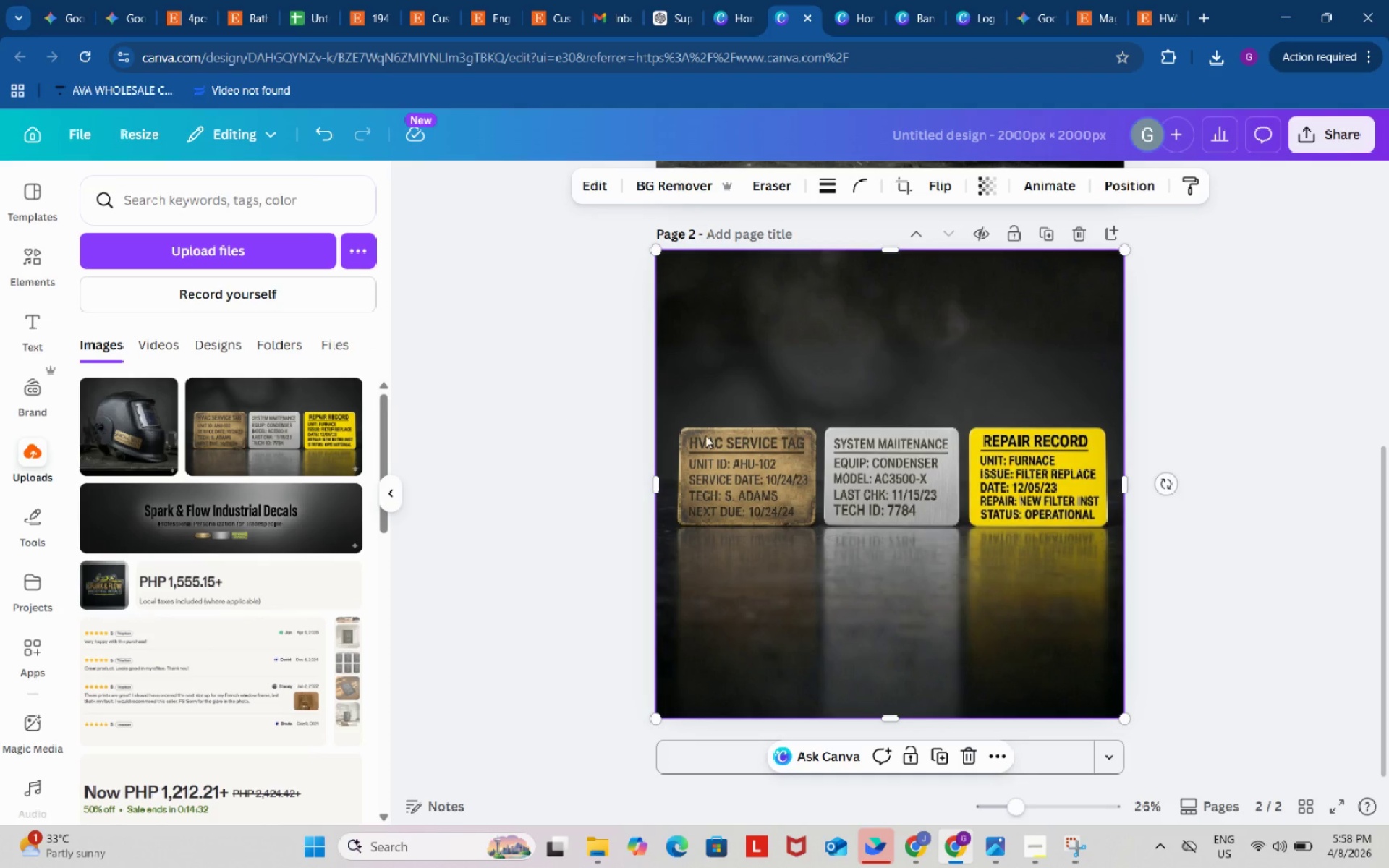 
left_click([865, 446])
 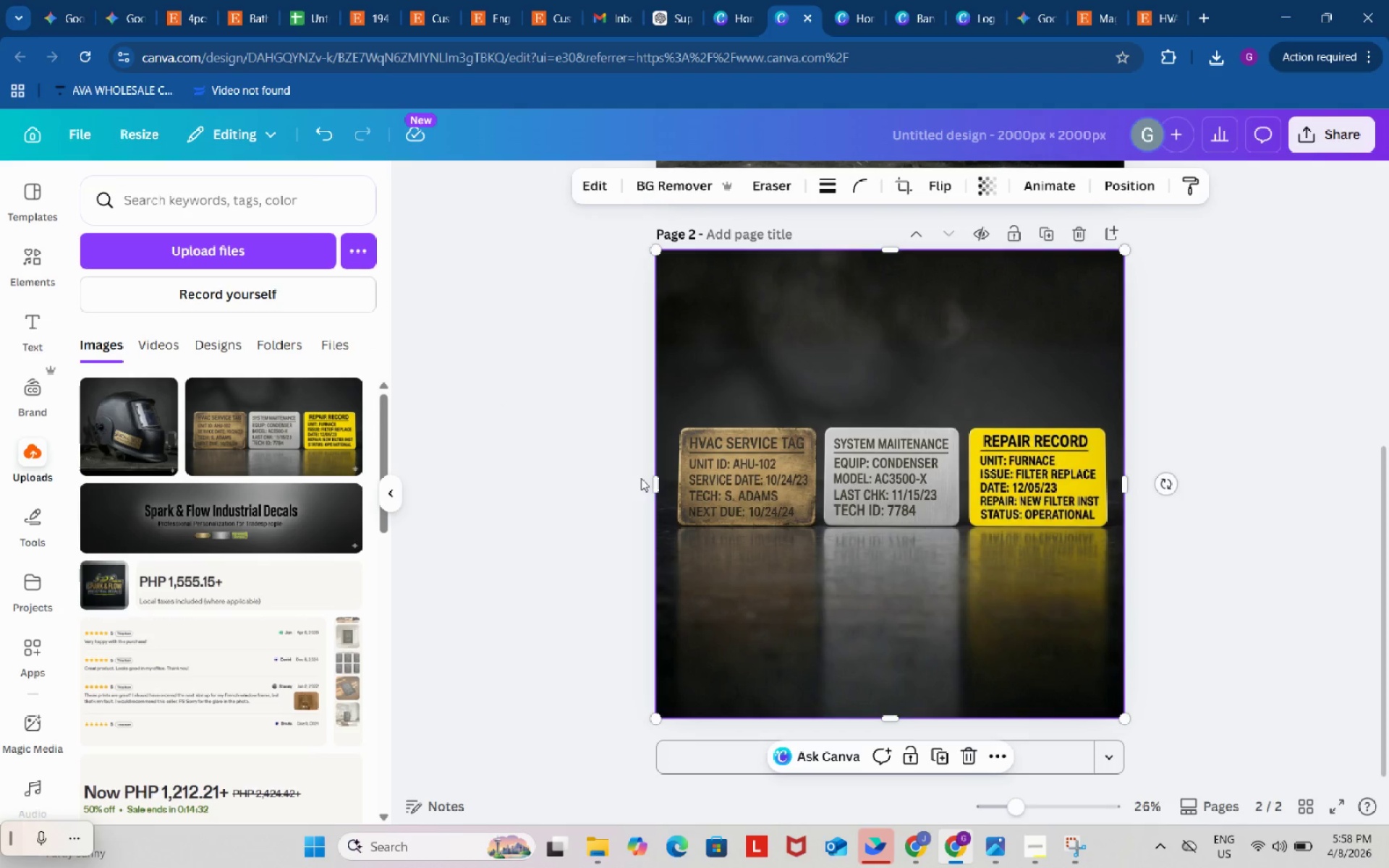 
left_click([556, 448])
 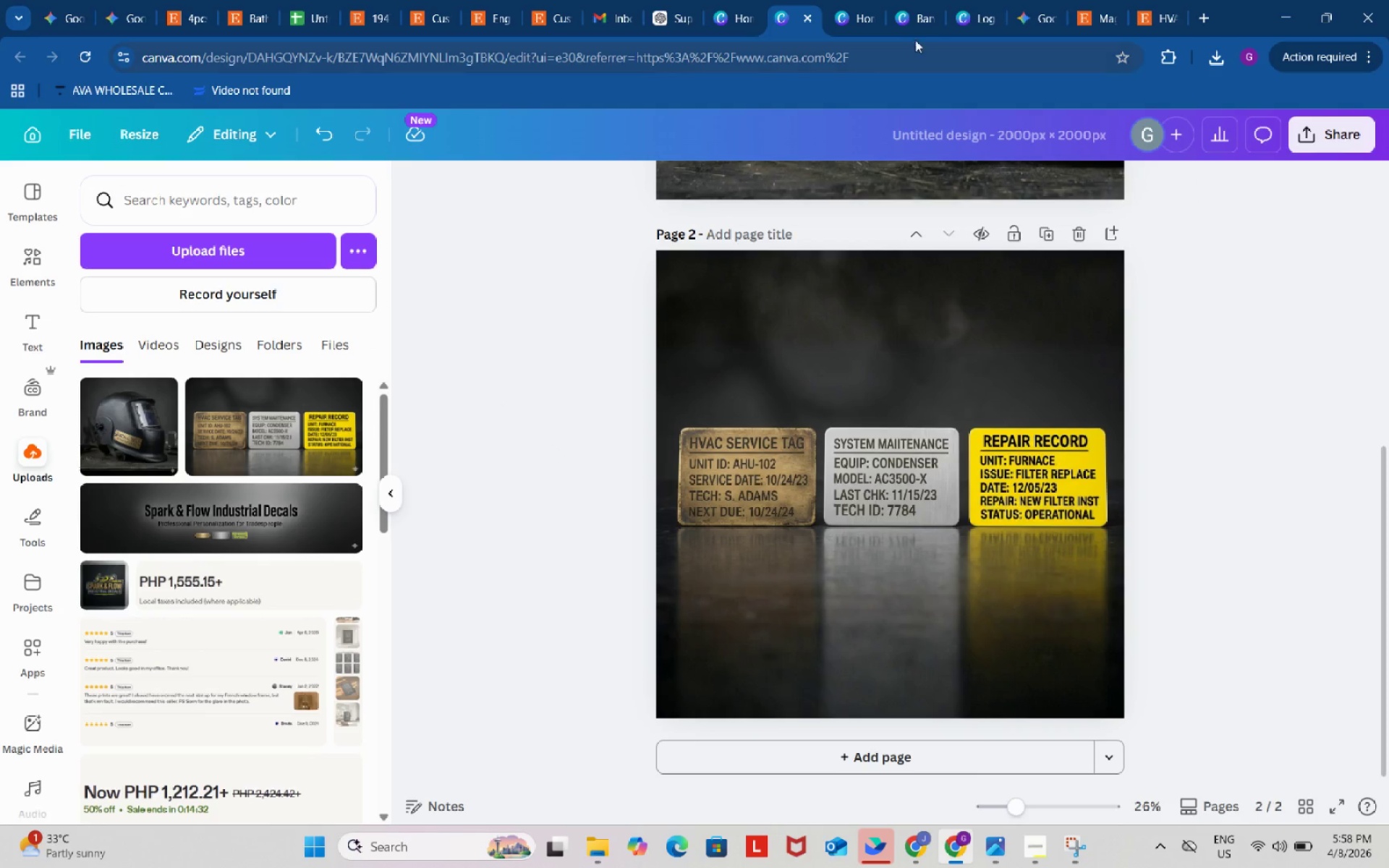 
left_click([1042, 0])
 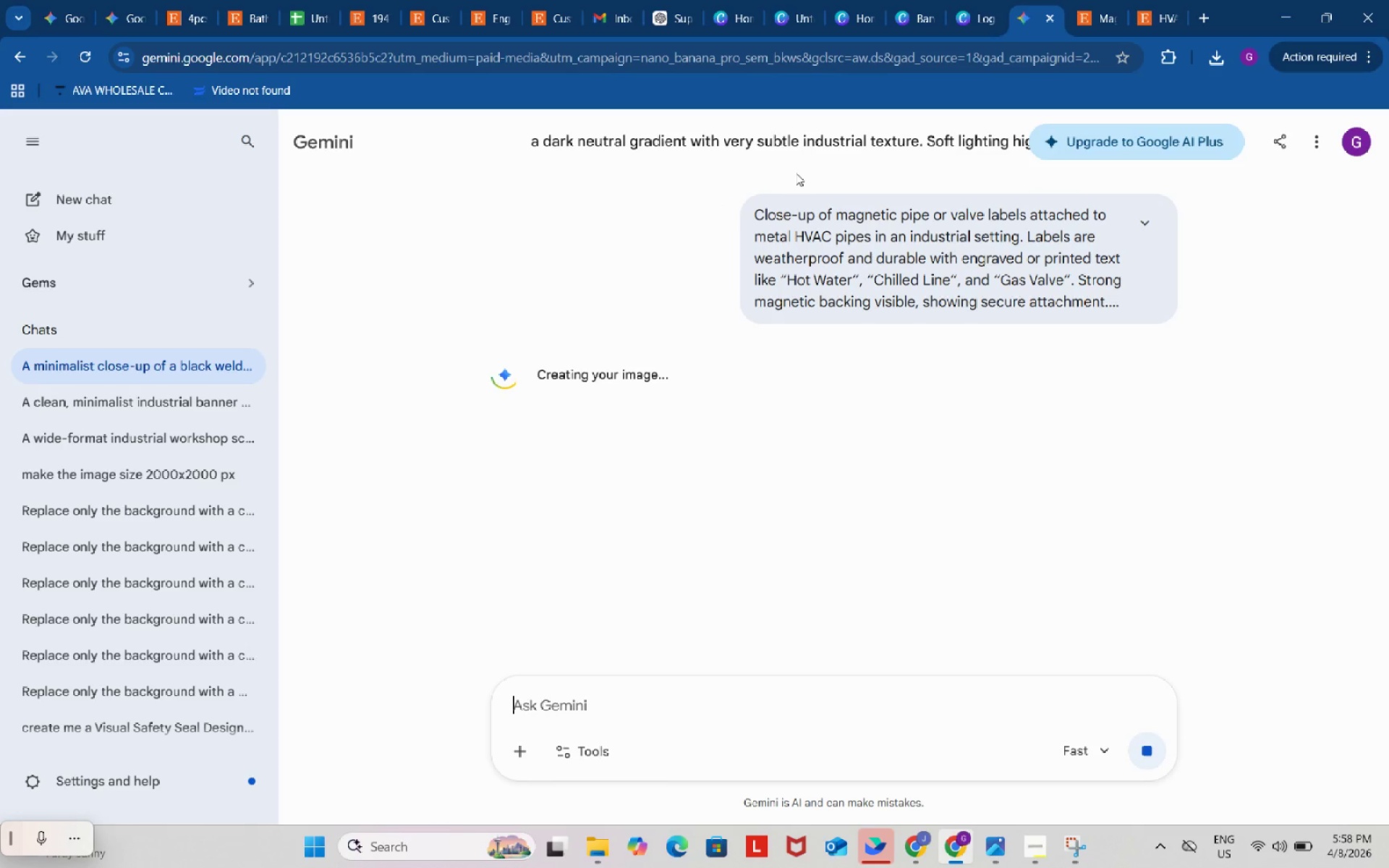 
left_click([925, 843])
 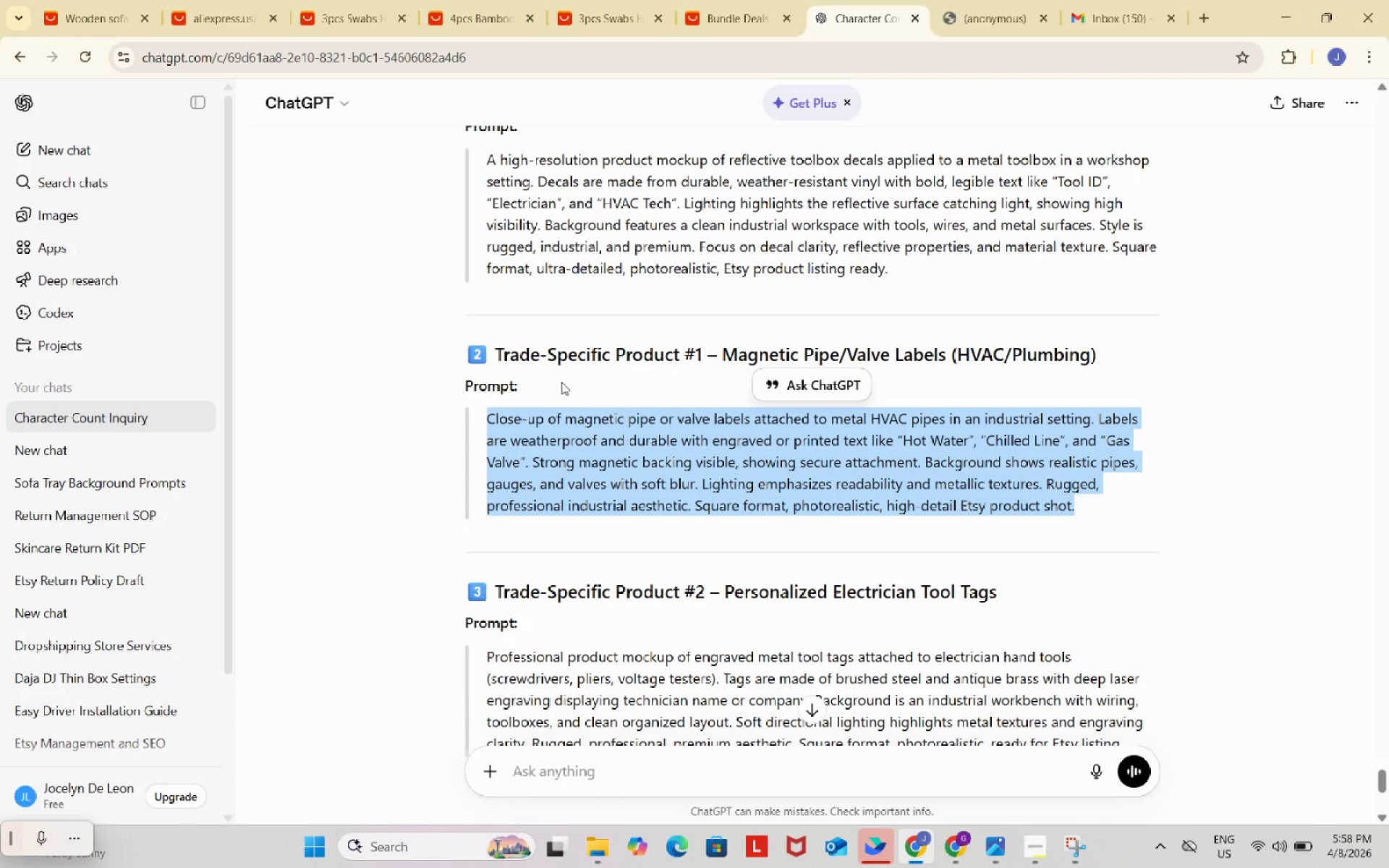 
scroll: coordinate [608, 415], scroll_direction: up, amount: 4.0
 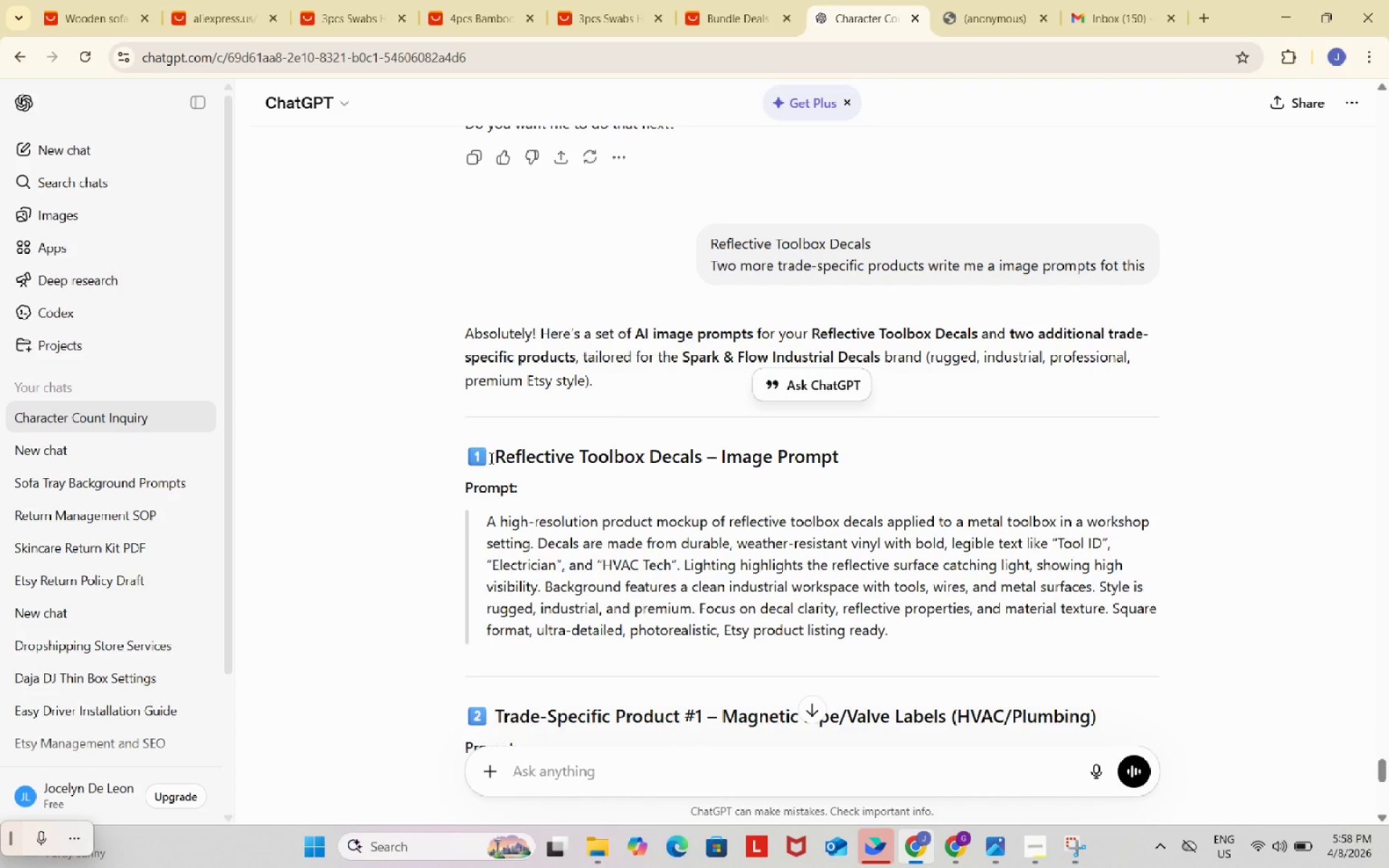 
left_click_drag(start_coordinate=[497, 456], to_coordinate=[705, 464])
 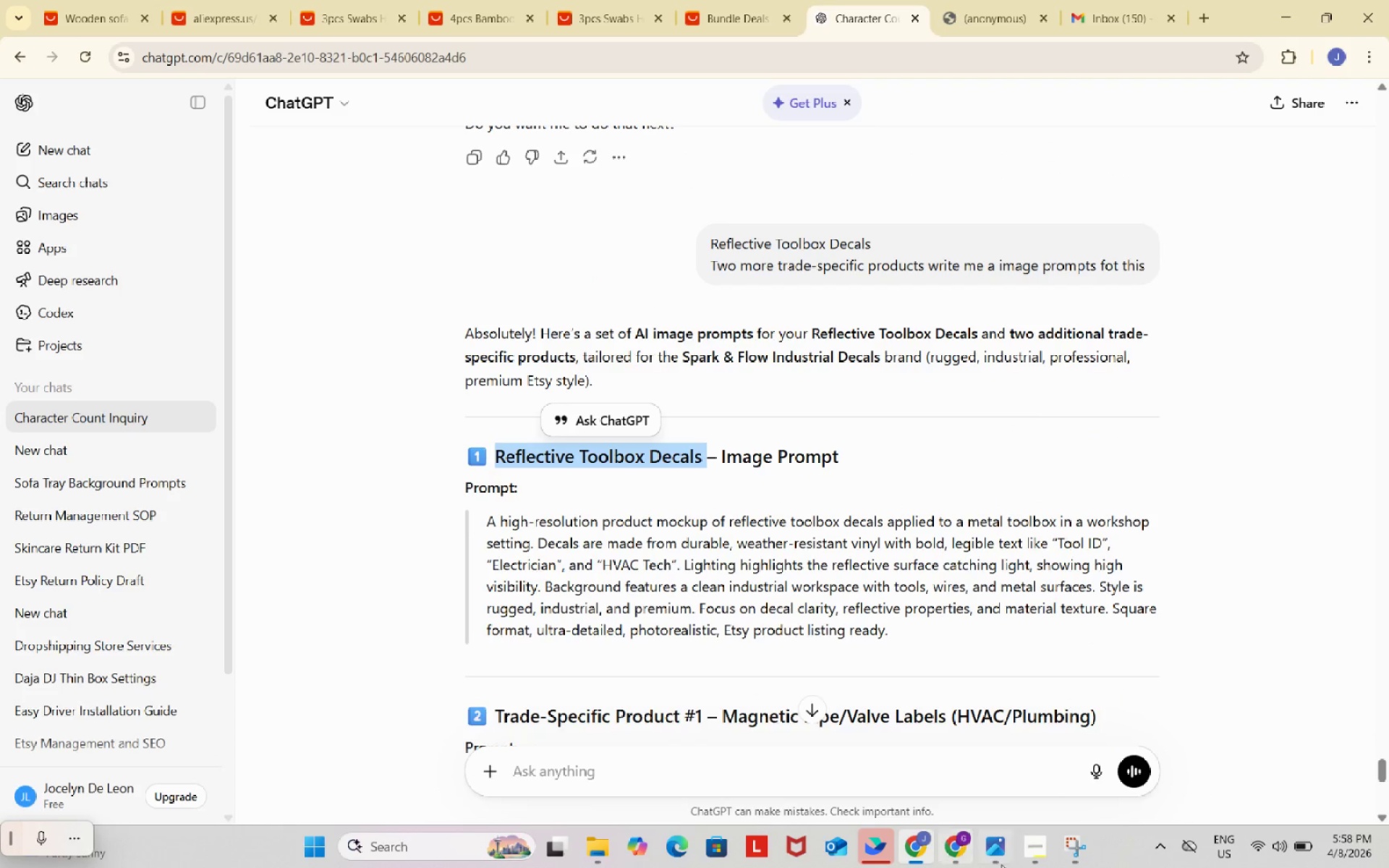 
key(Control+C)
 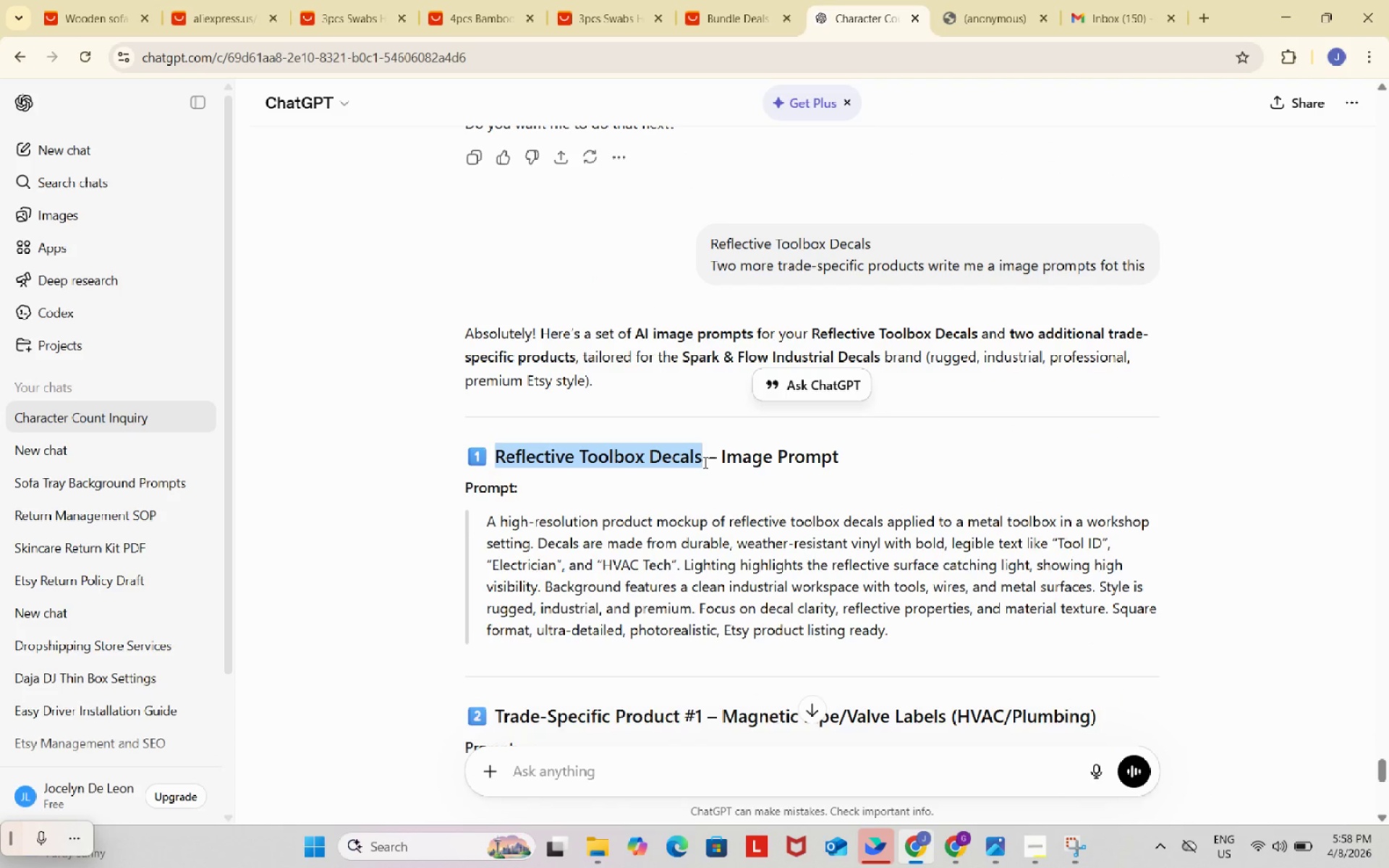 
key(Control+ControlLeft)
 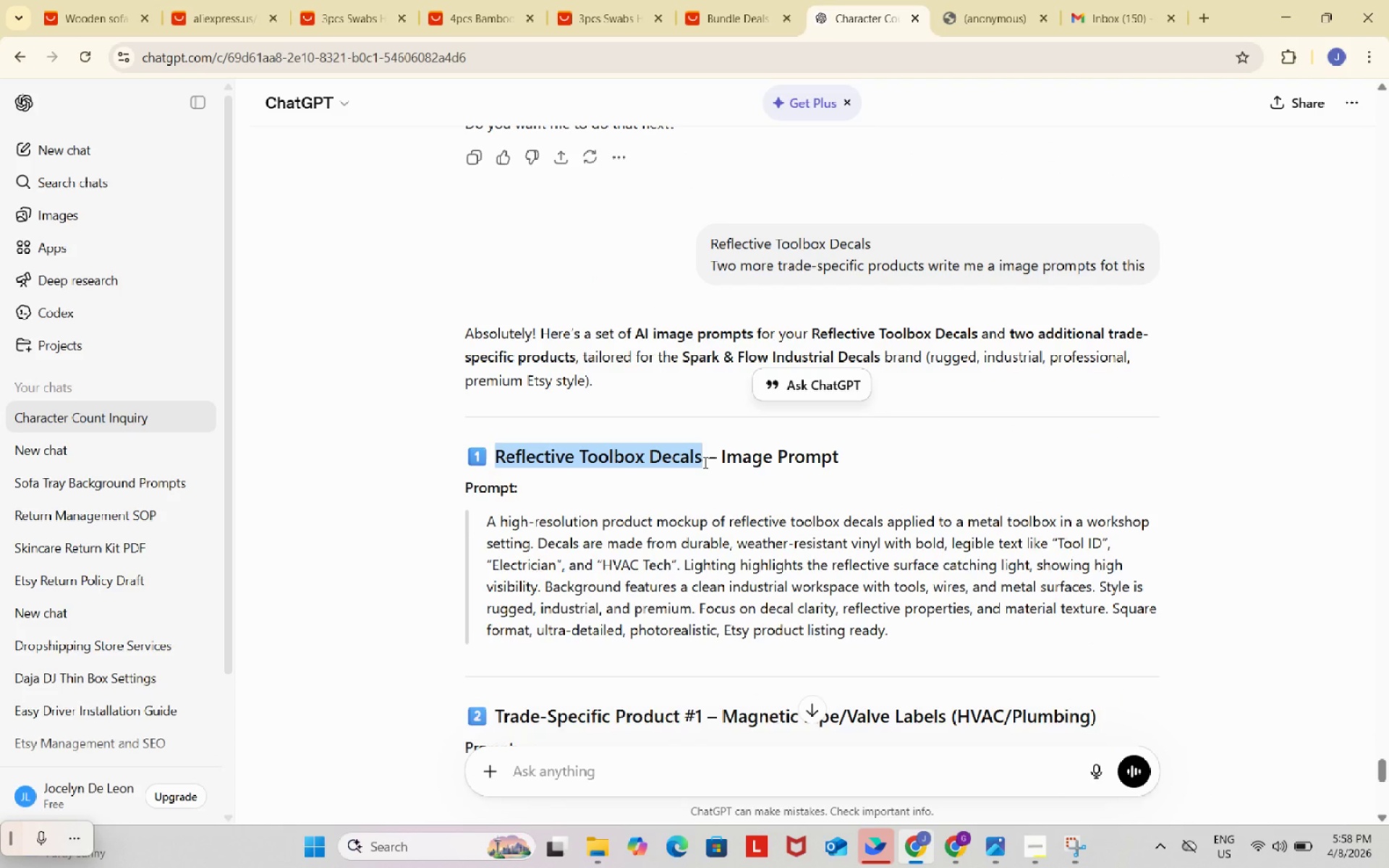 
key(Control+C)
 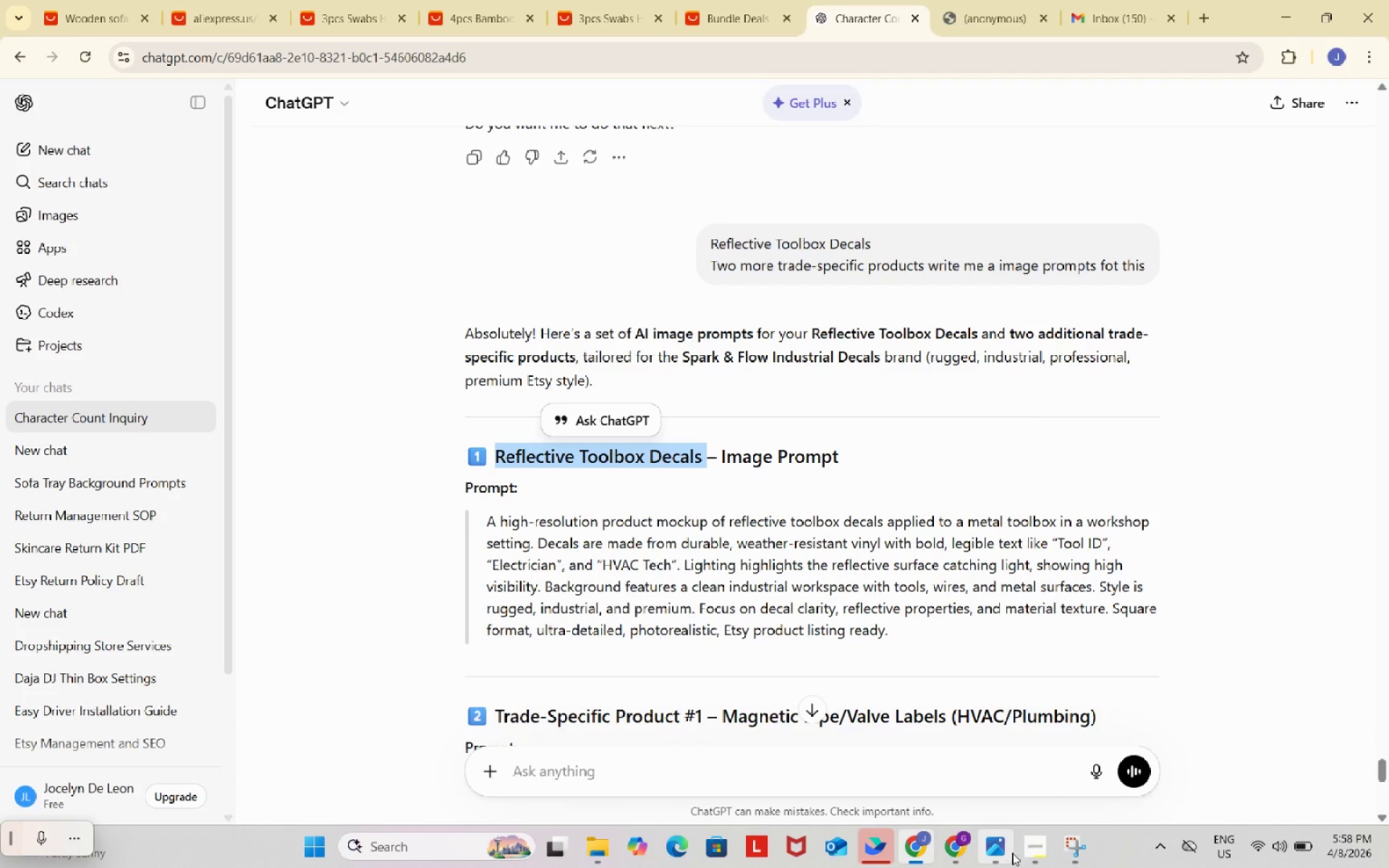 
left_click([1041, 848])